 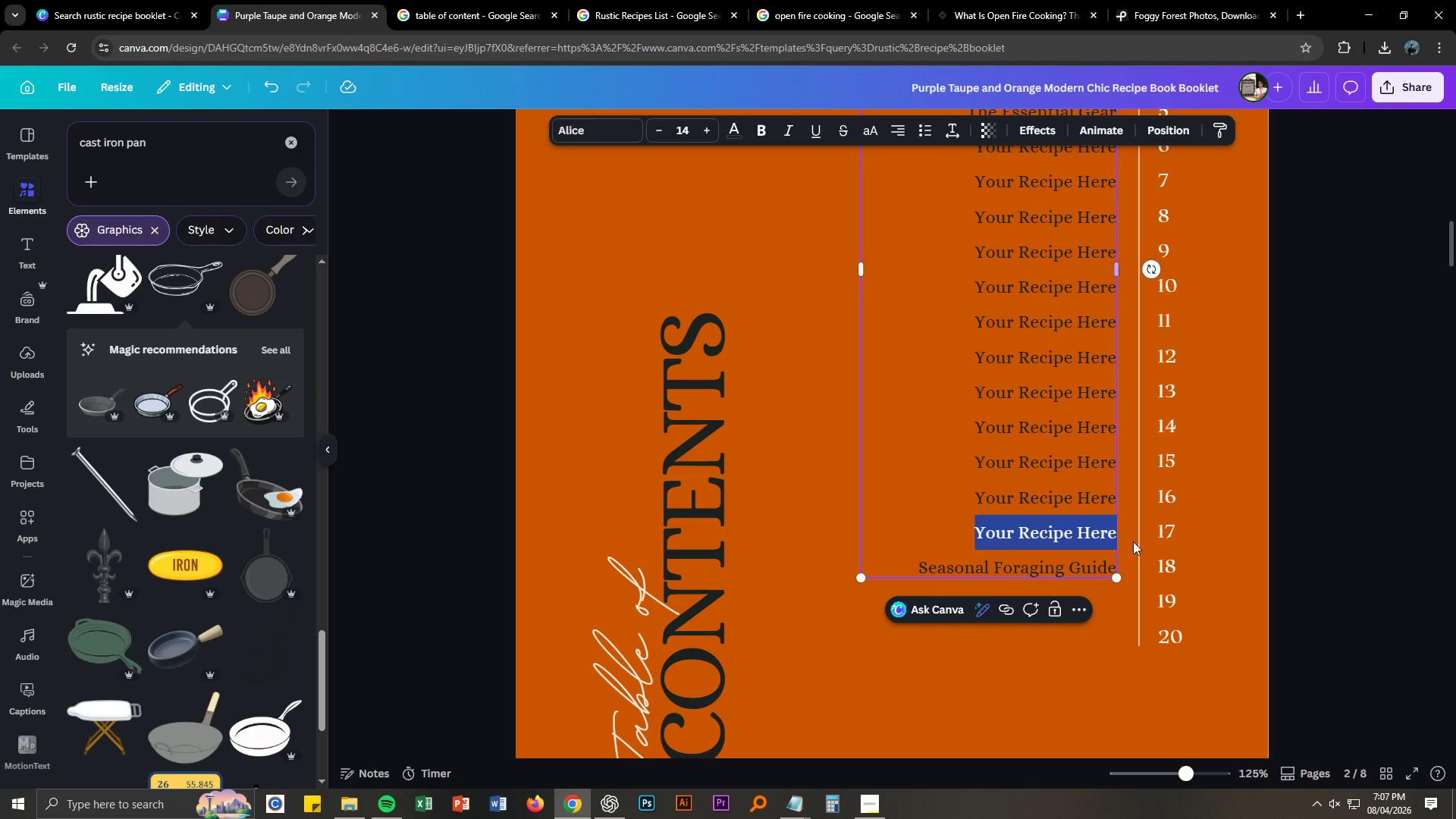 
key(Backspace)
 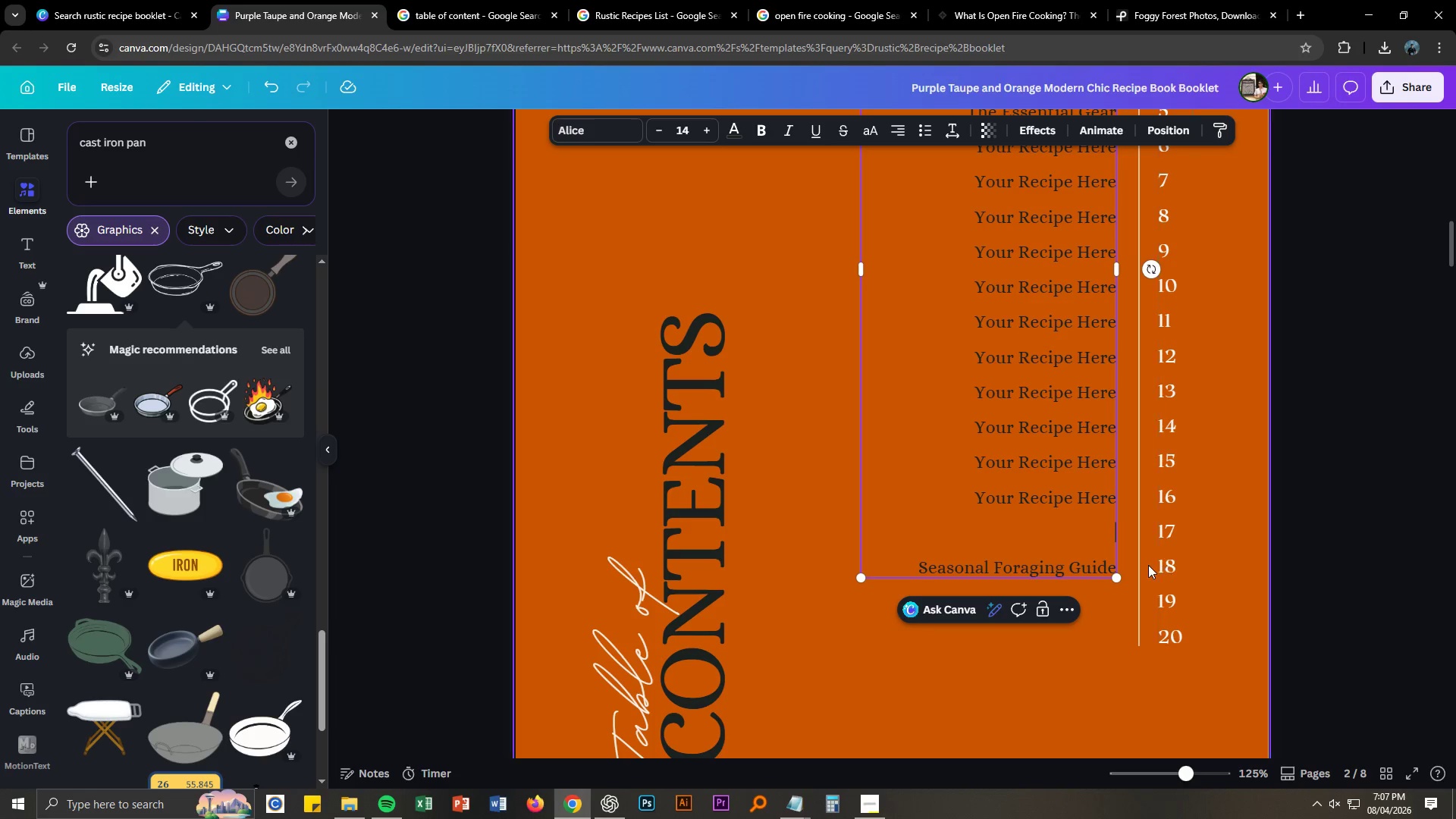 
key(Backspace)
 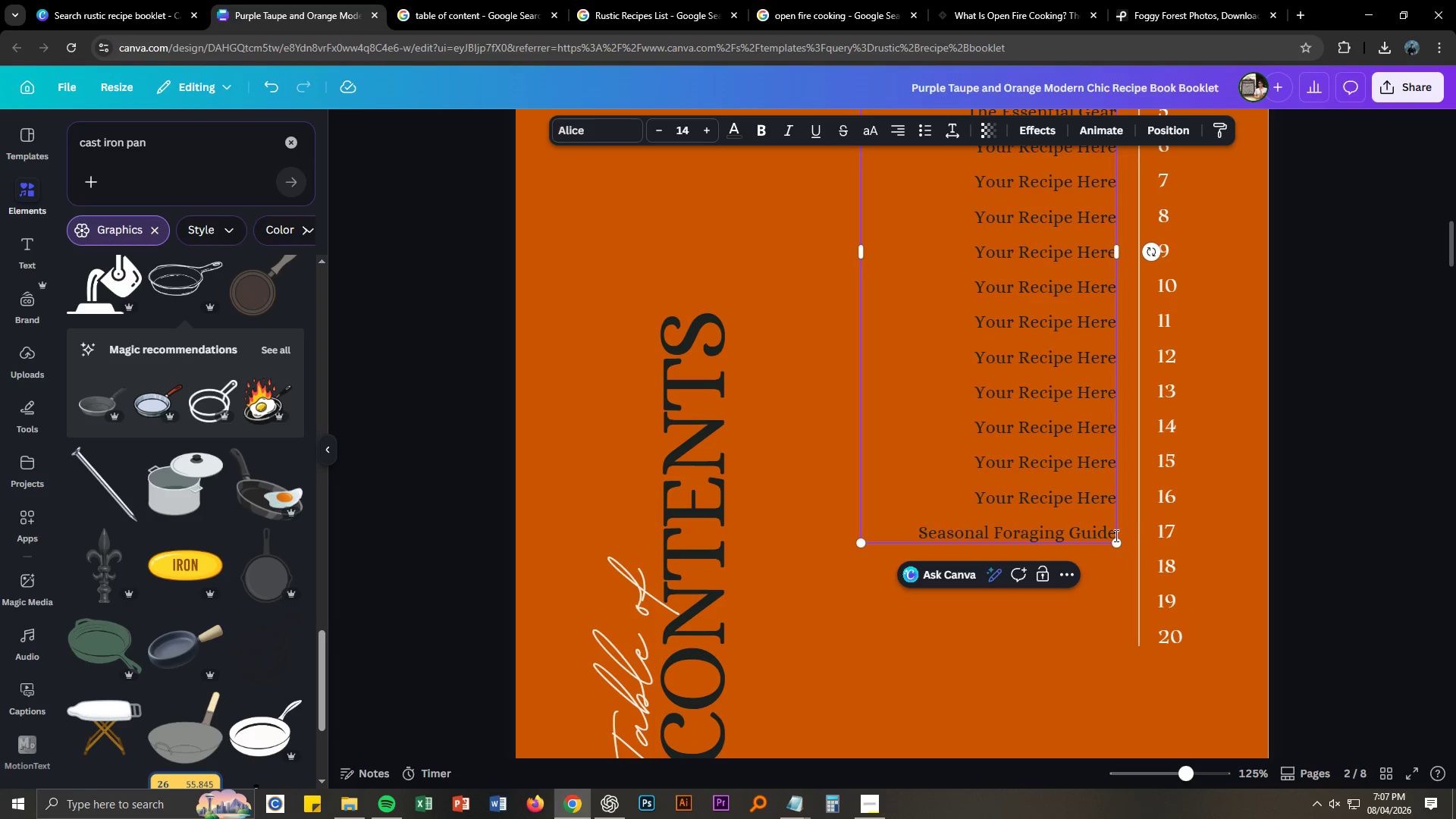 
left_click([1105, 530])
 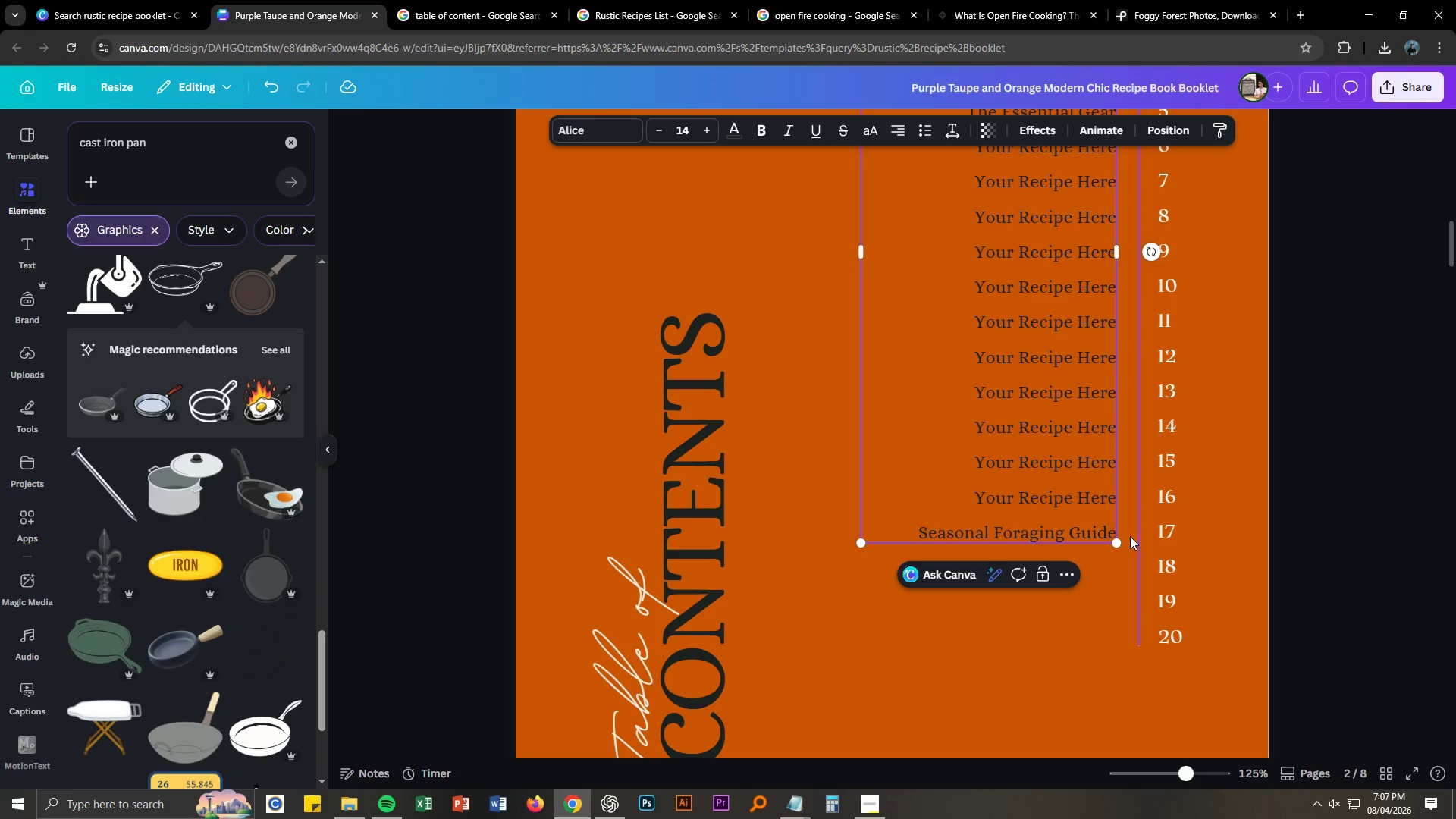 
key(ArrowRight)
 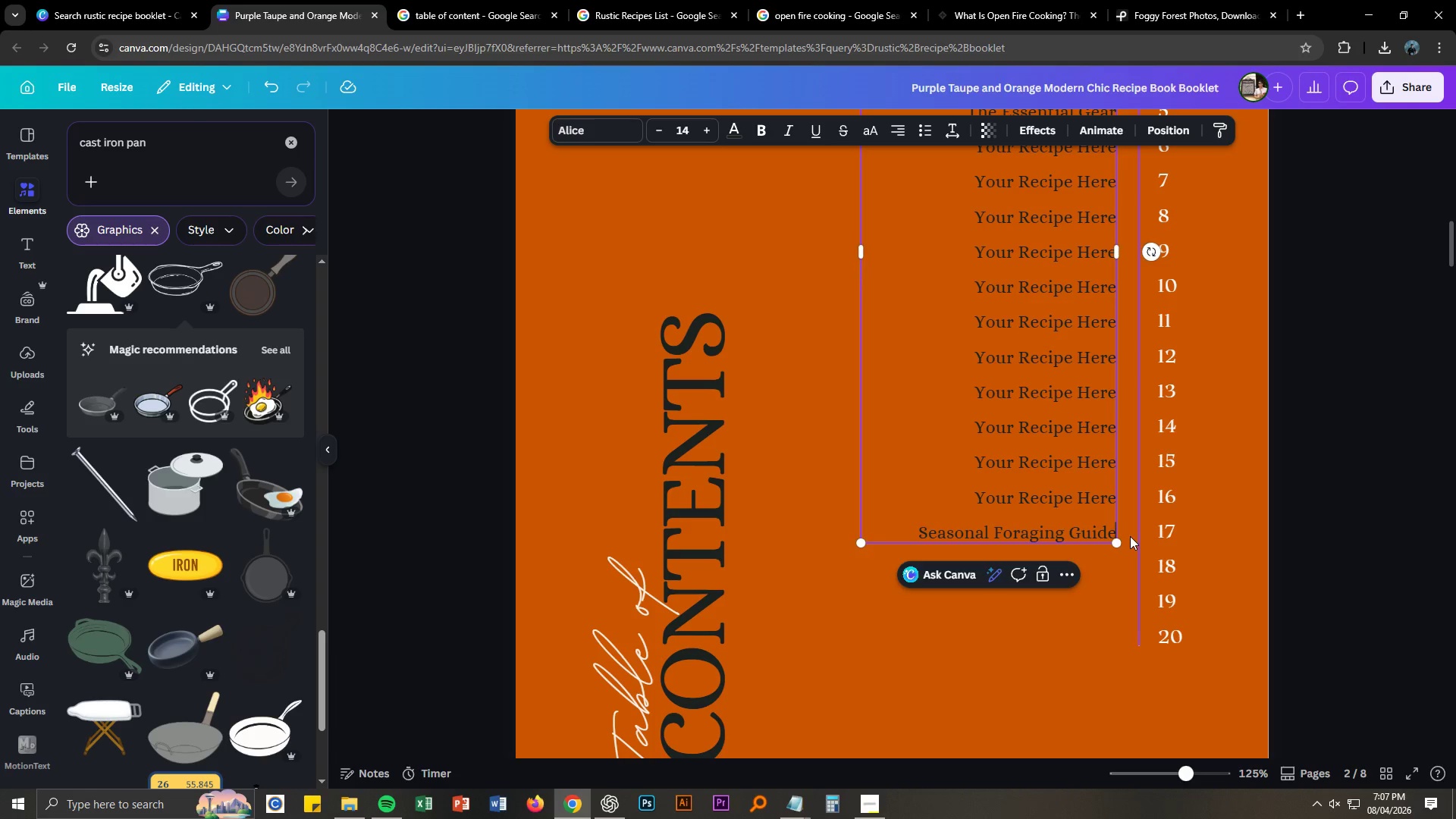 
key(Enter)
 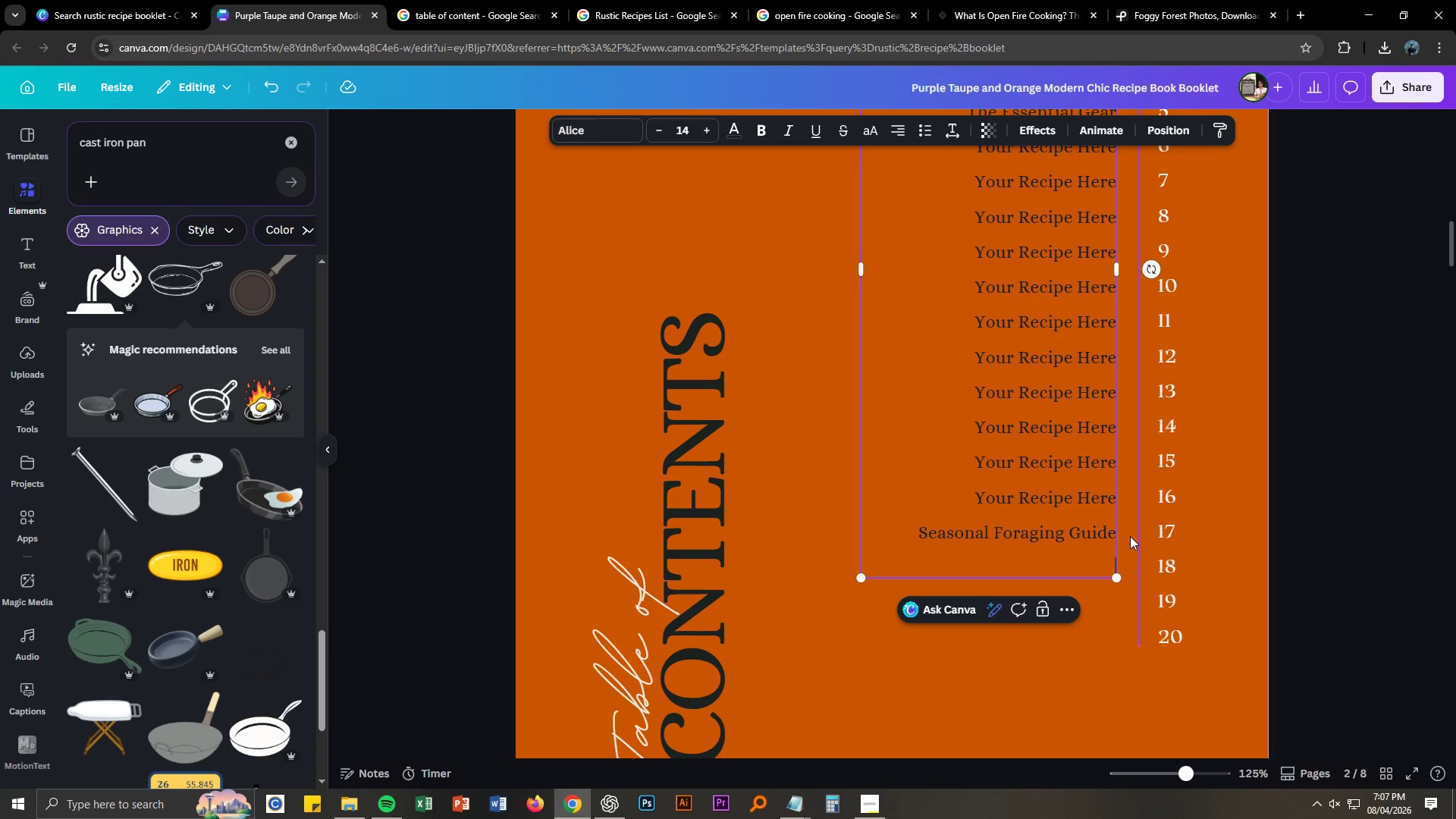 
key(Control+ControlLeft)
 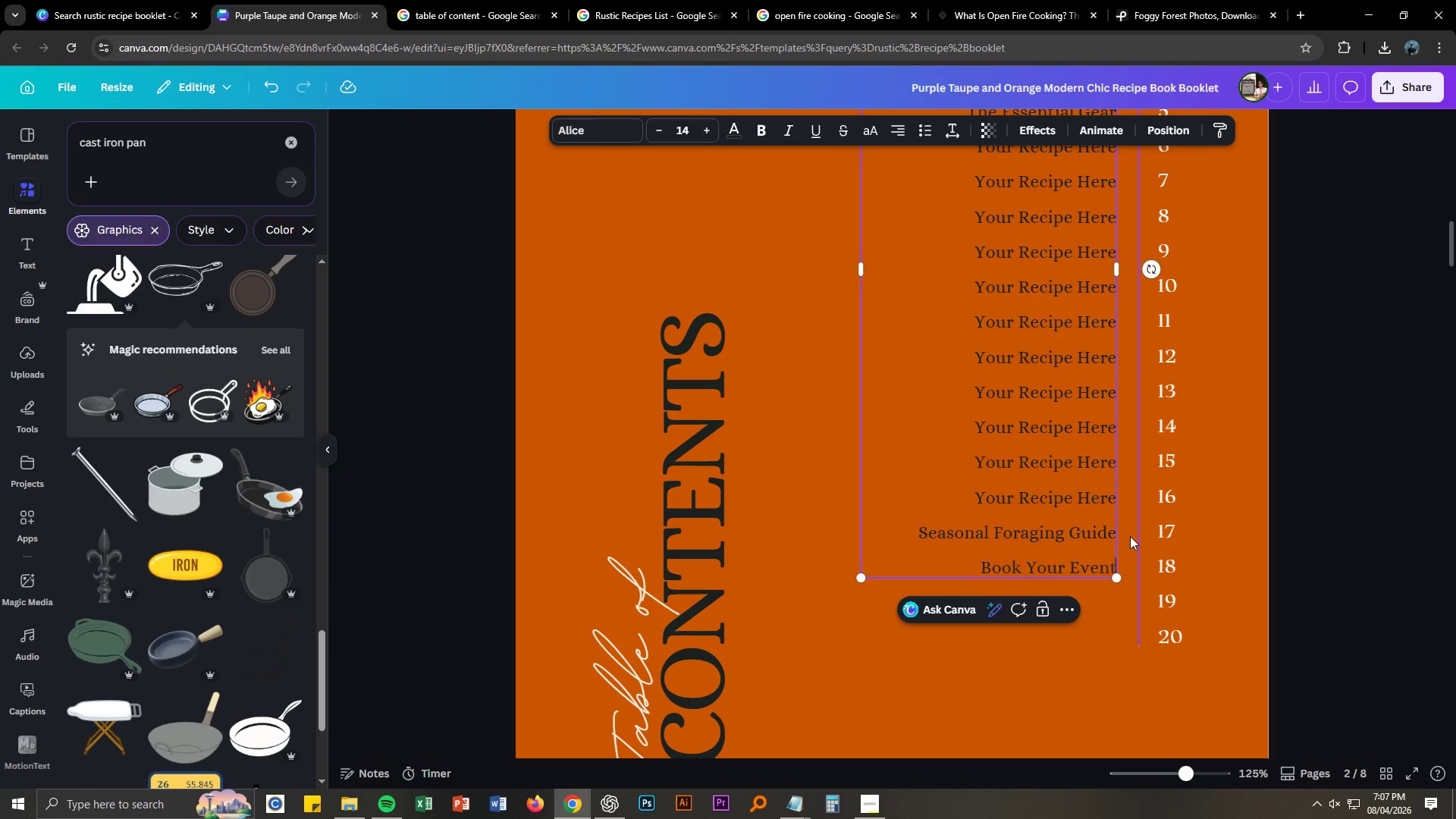 
key(Control+V)
 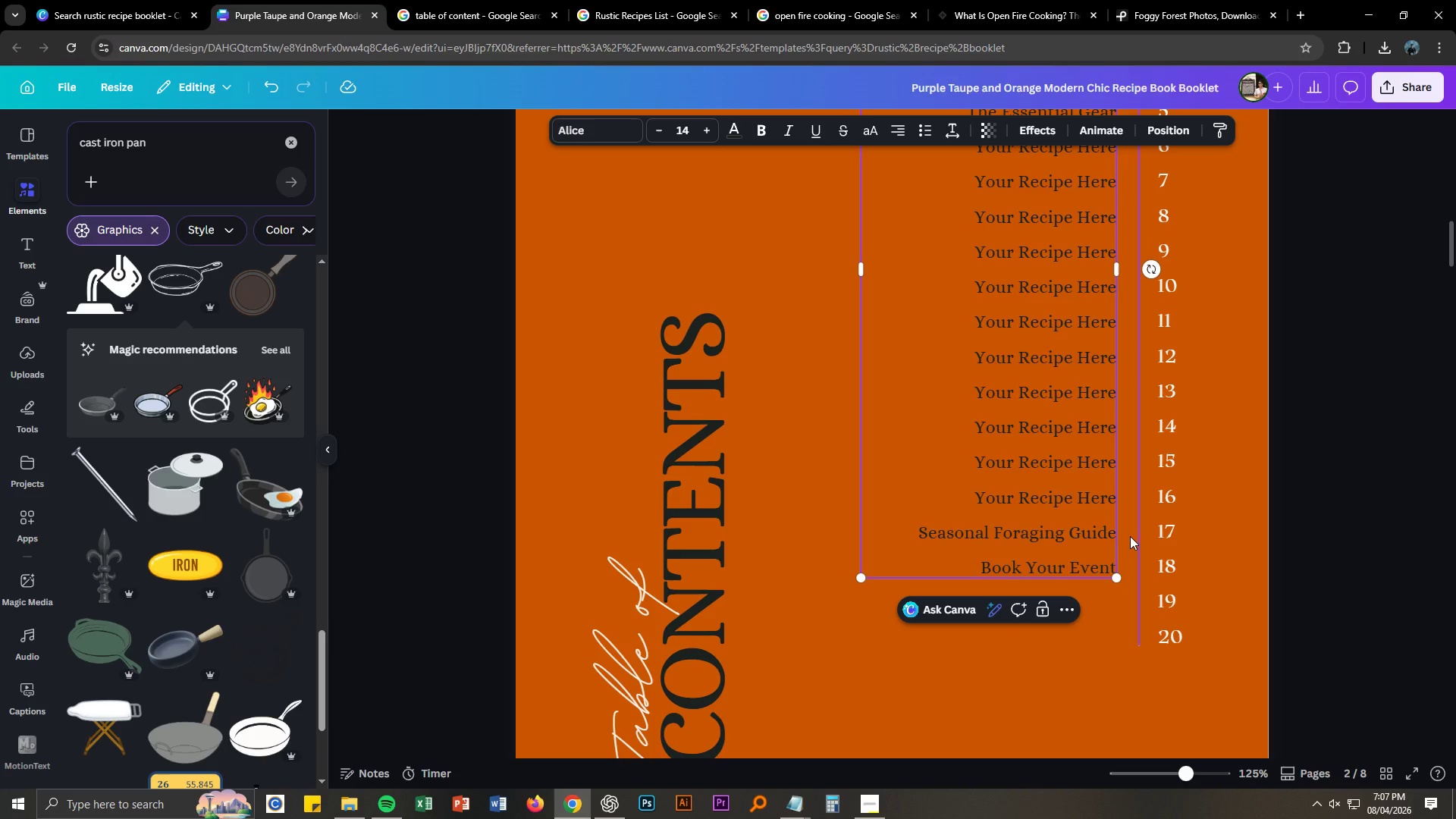 
key(Enter)
 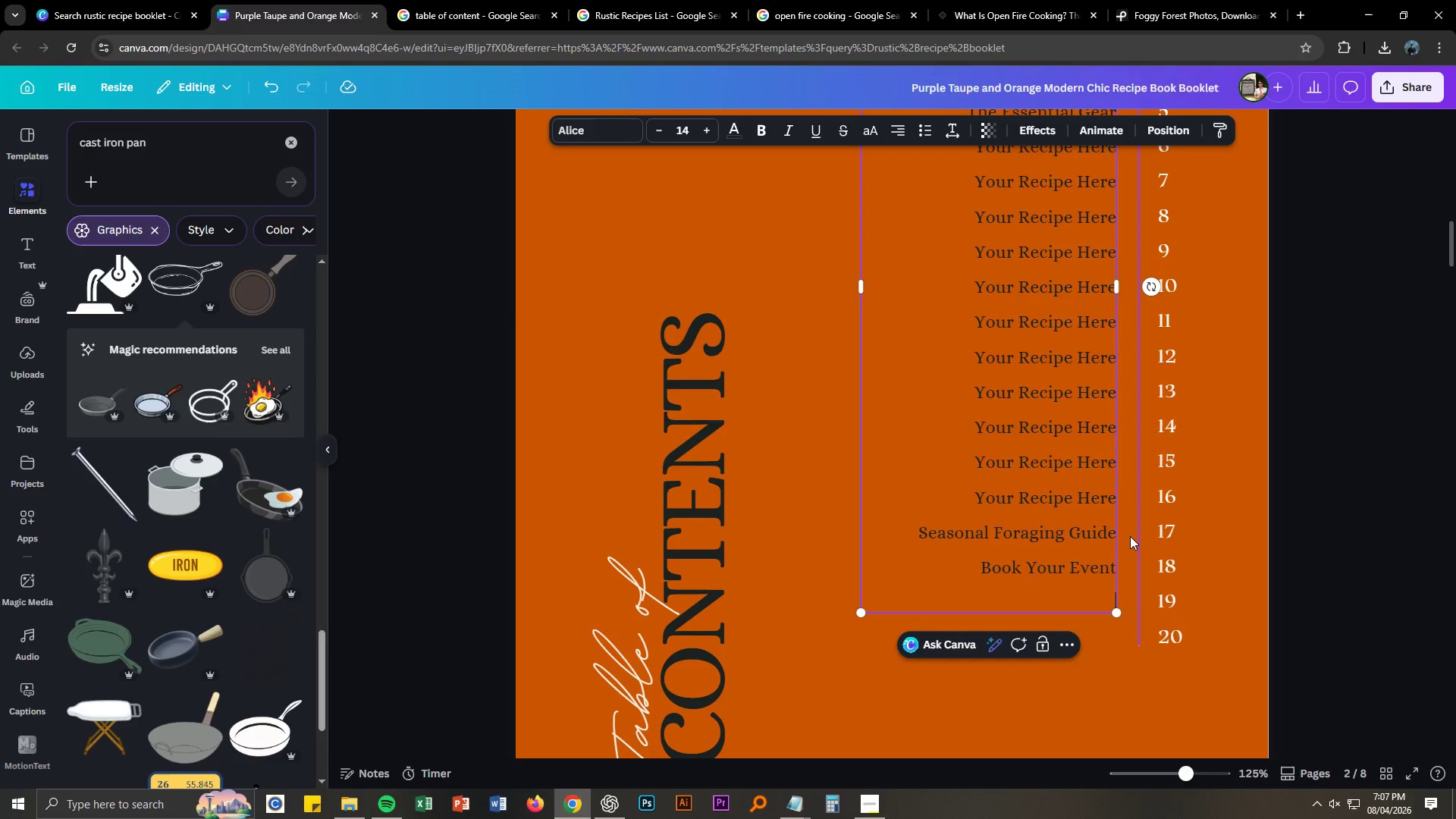 
key(Alt+AltLeft)
 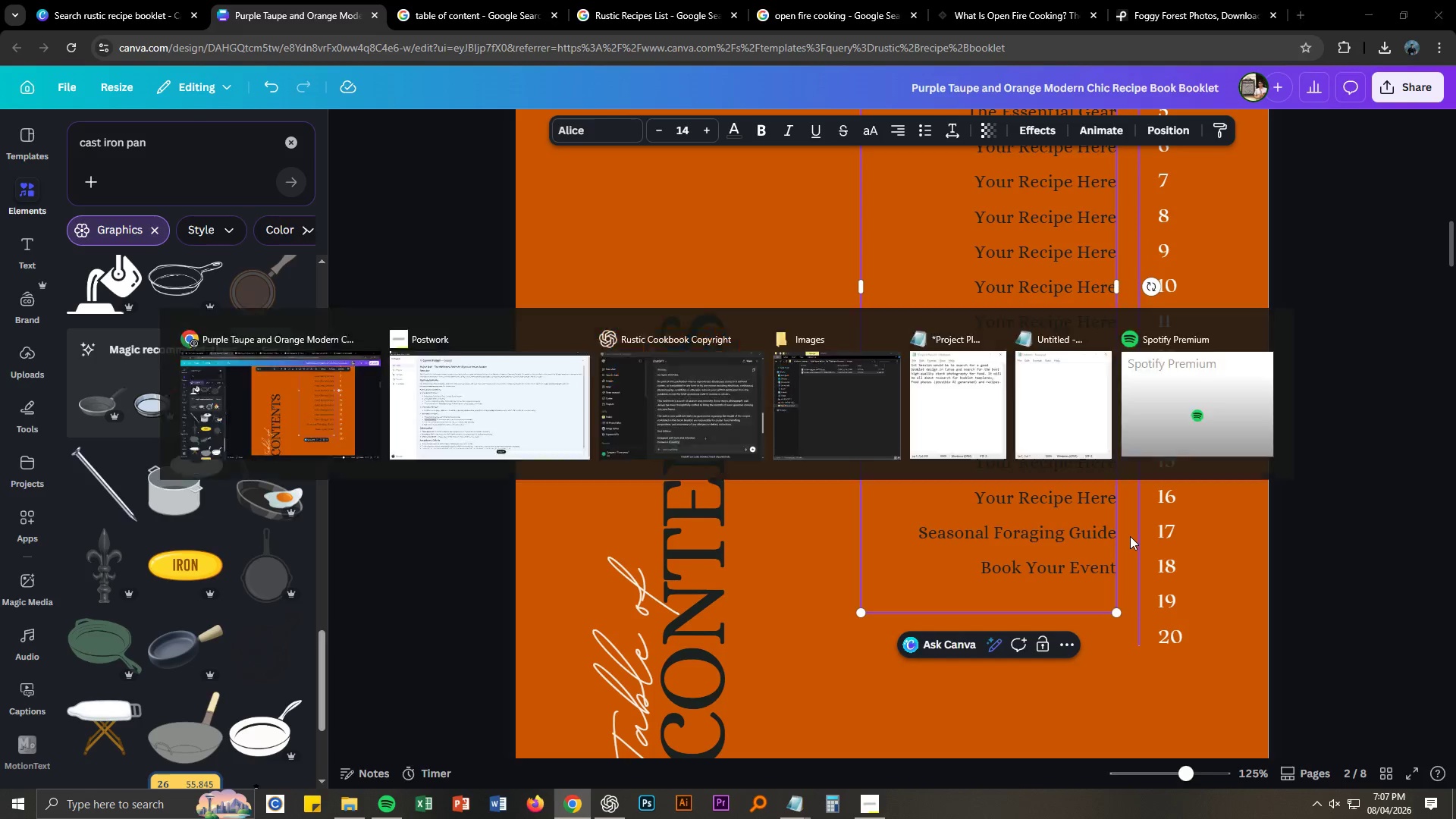 
key(Alt+Tab)